 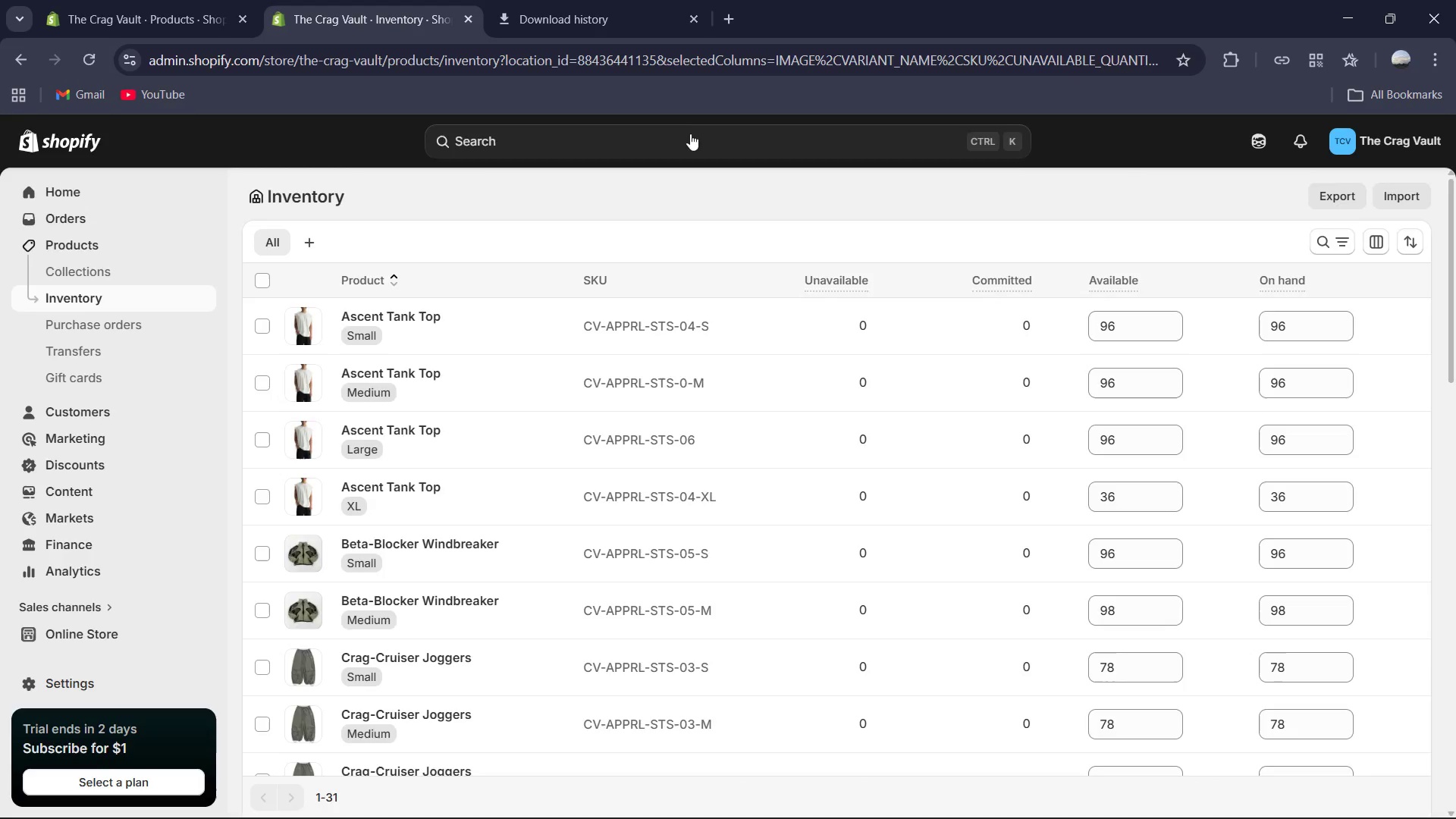 
type(seo)
 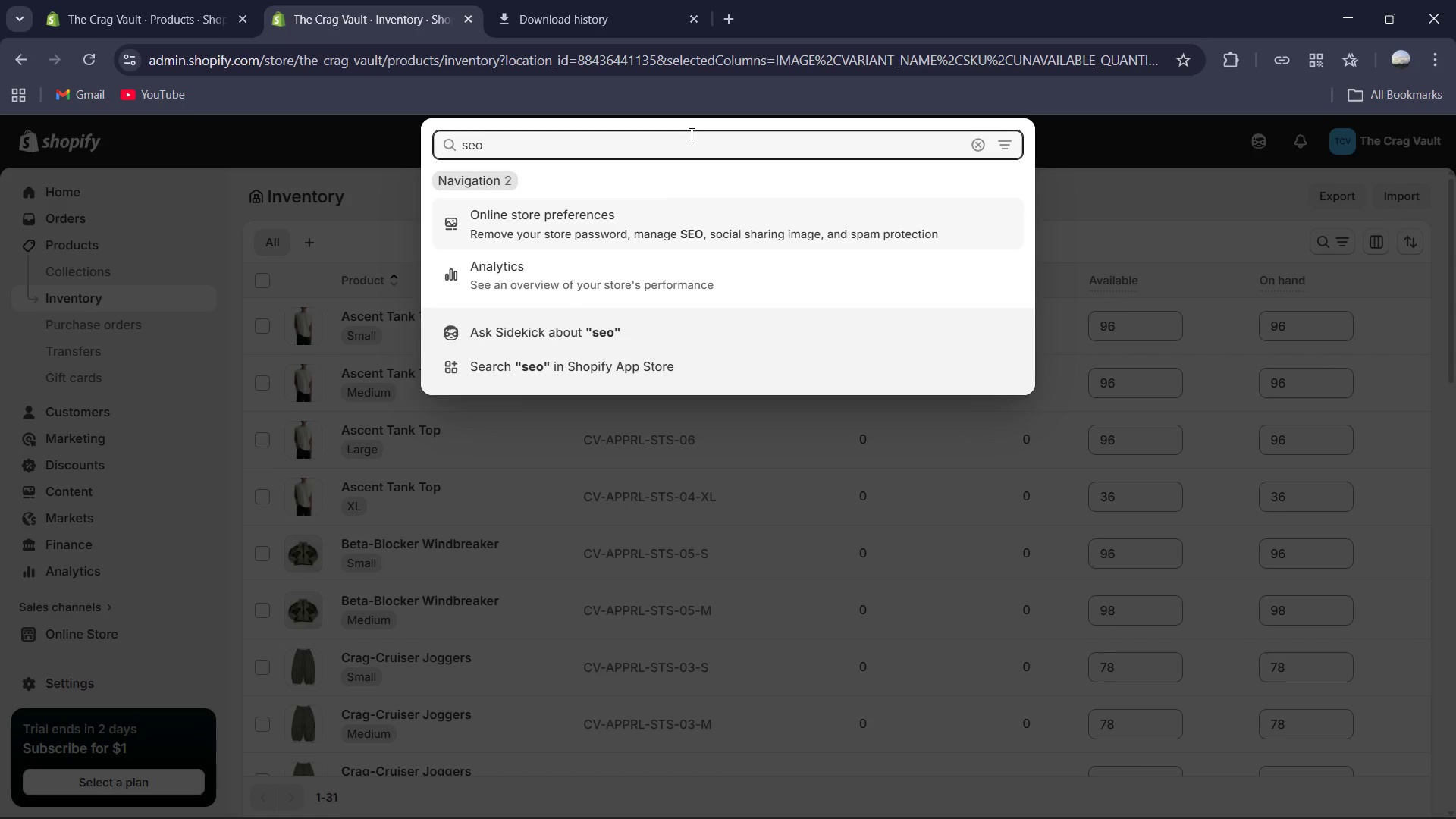 
wait(10.81)
 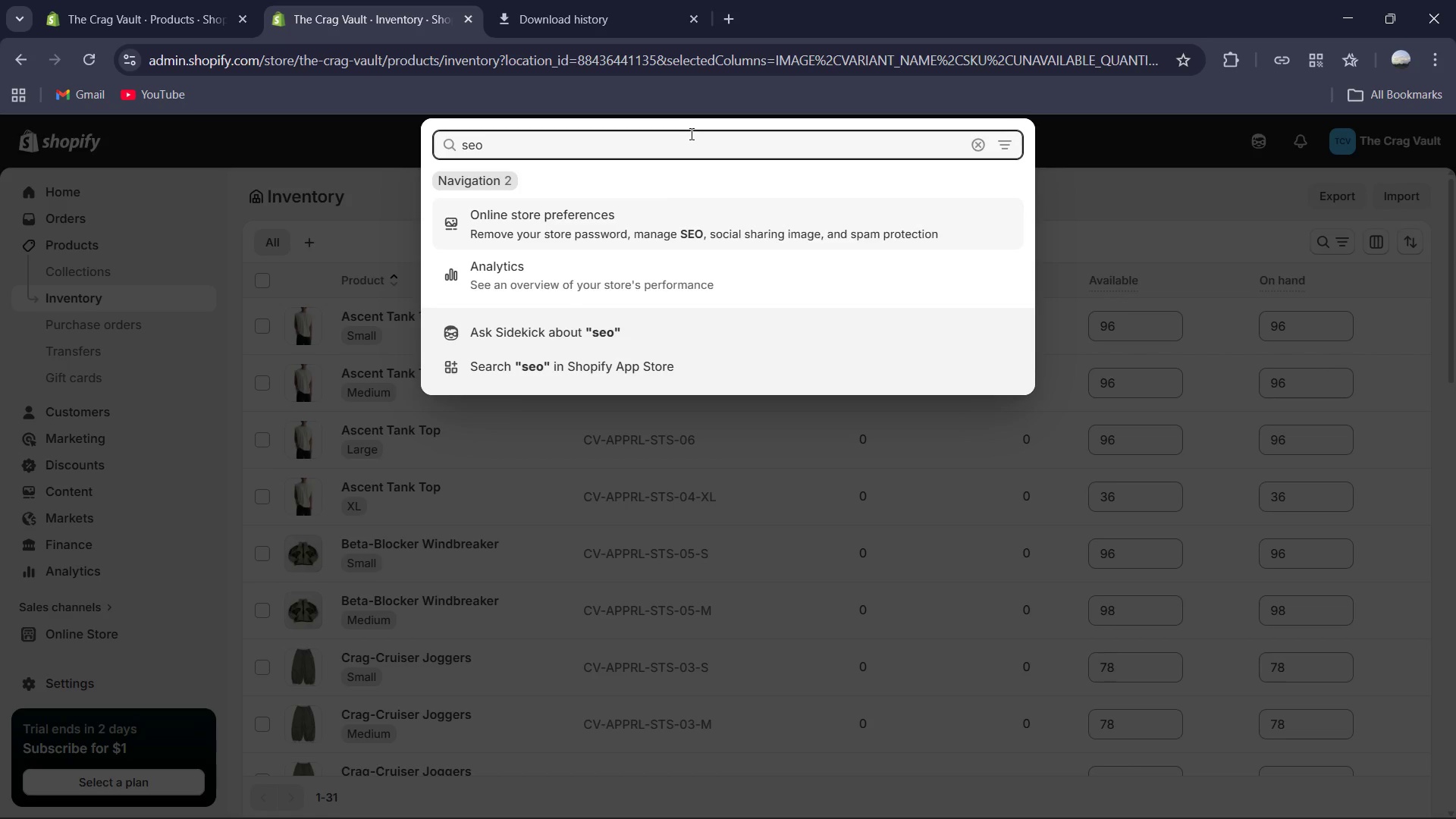 
left_click([652, 232])
 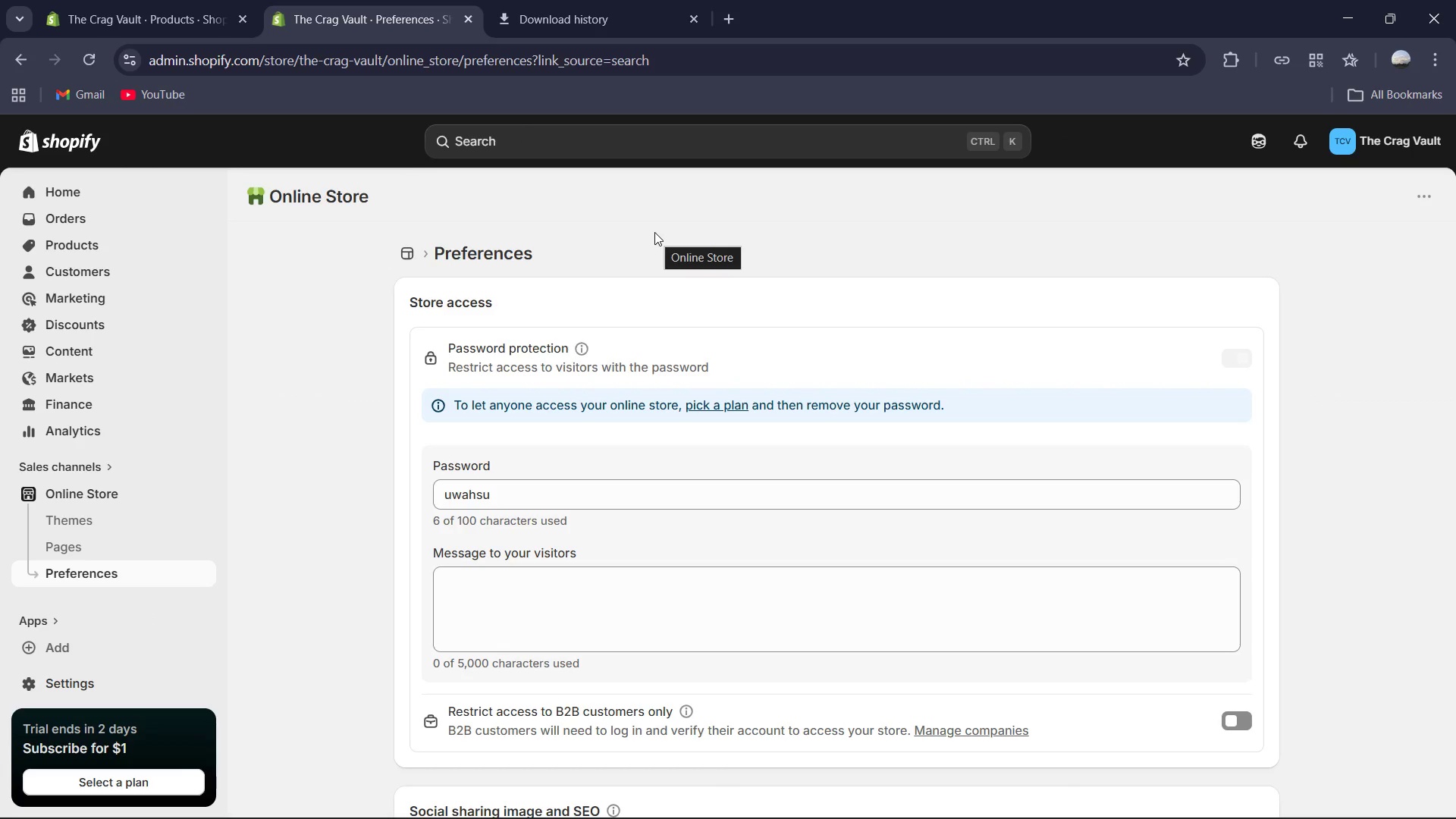 
wait(11.45)
 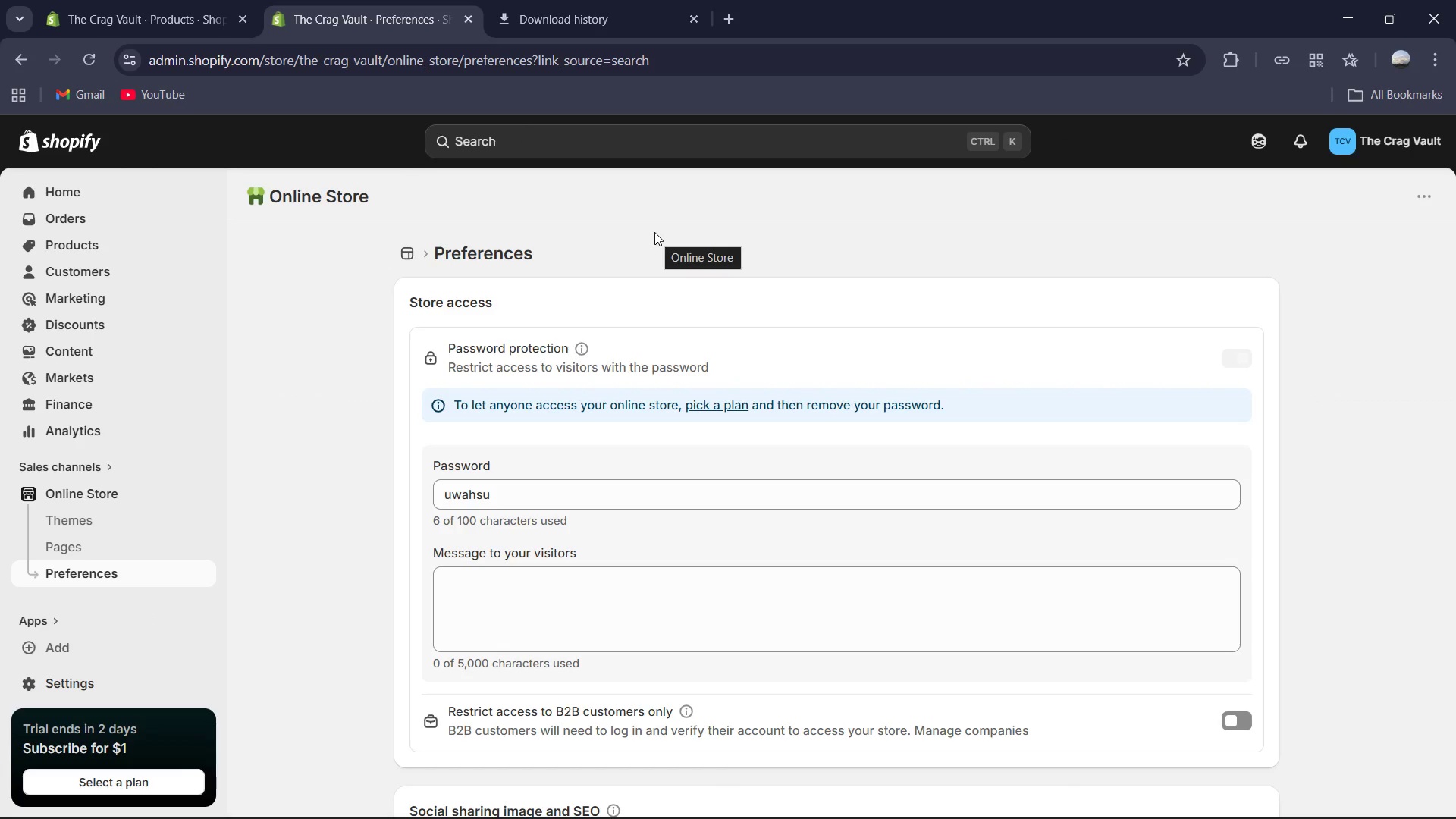 
scroll: coordinate [538, 339], scroll_direction: down, amount: 4.0
 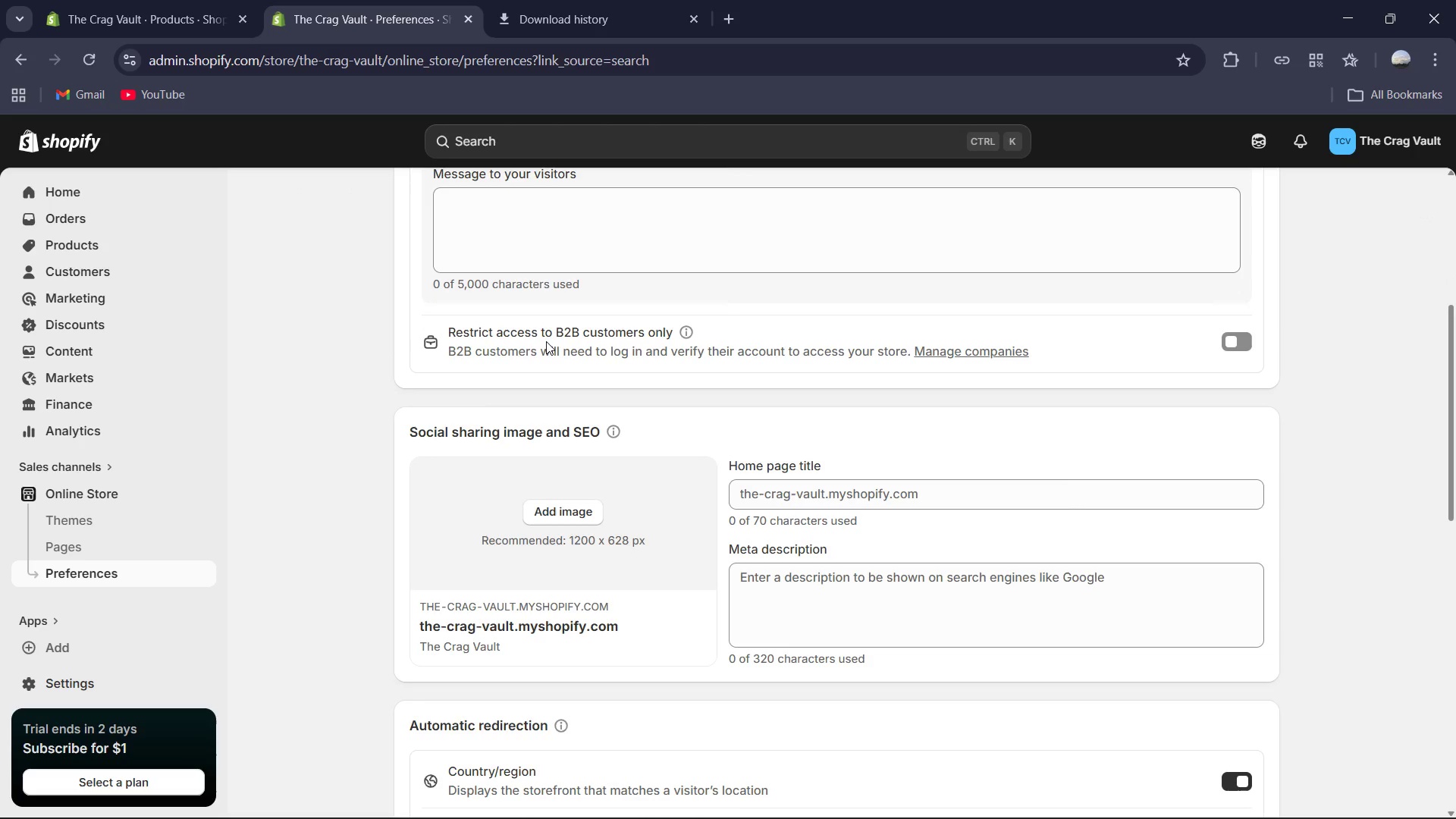 
wait(8.73)
 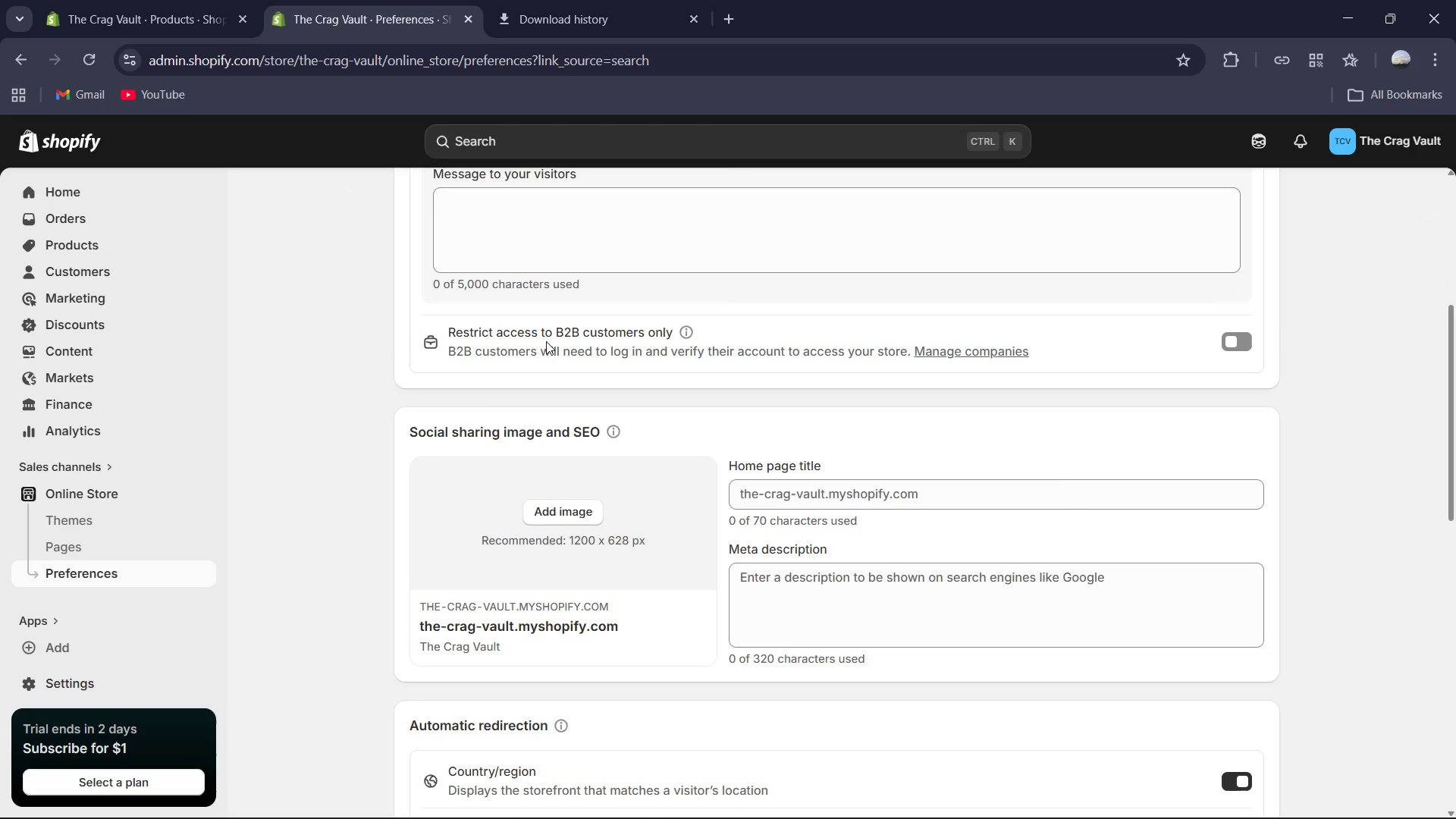 
left_click([938, 496])
 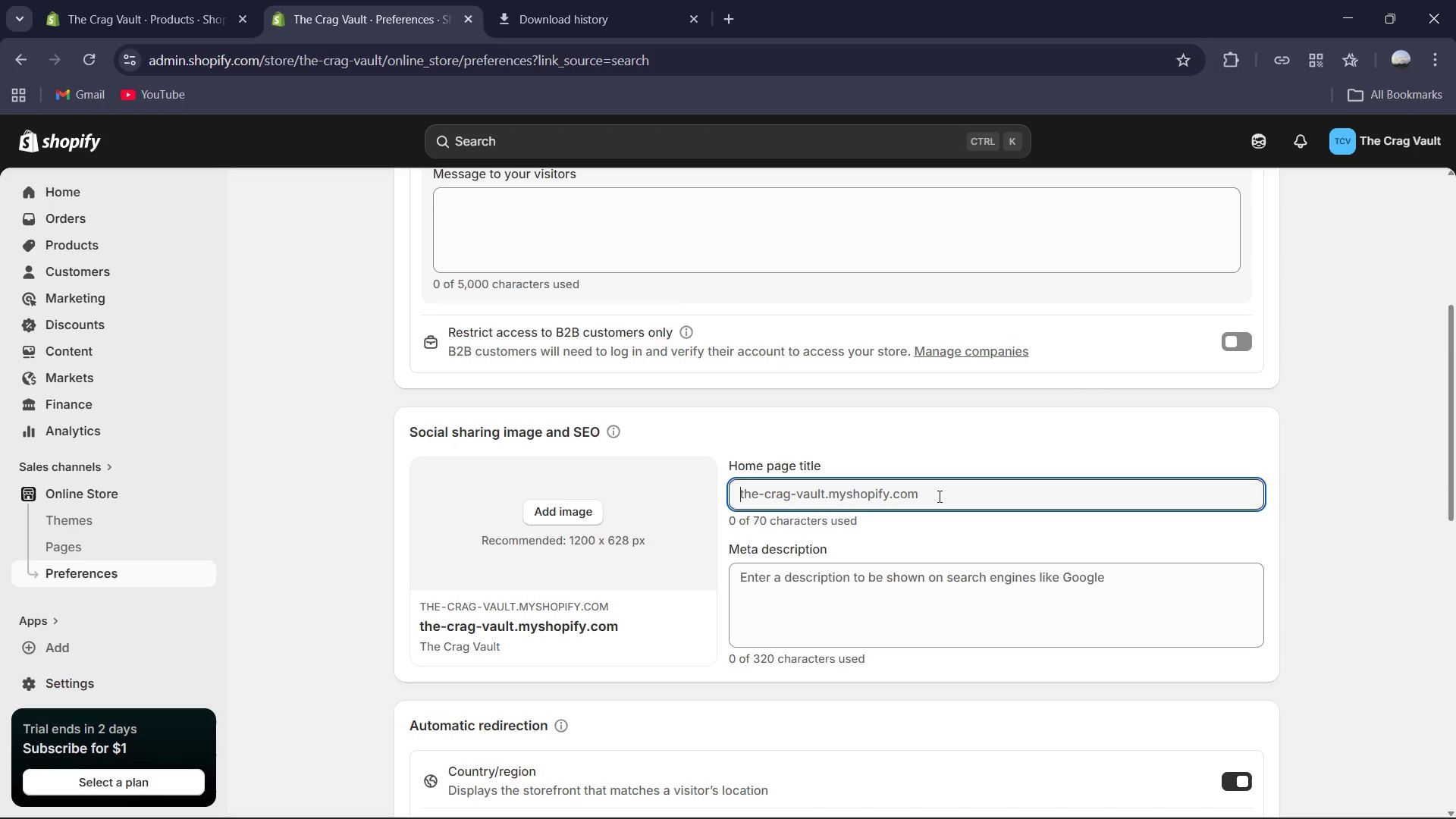 
wait(9.56)
 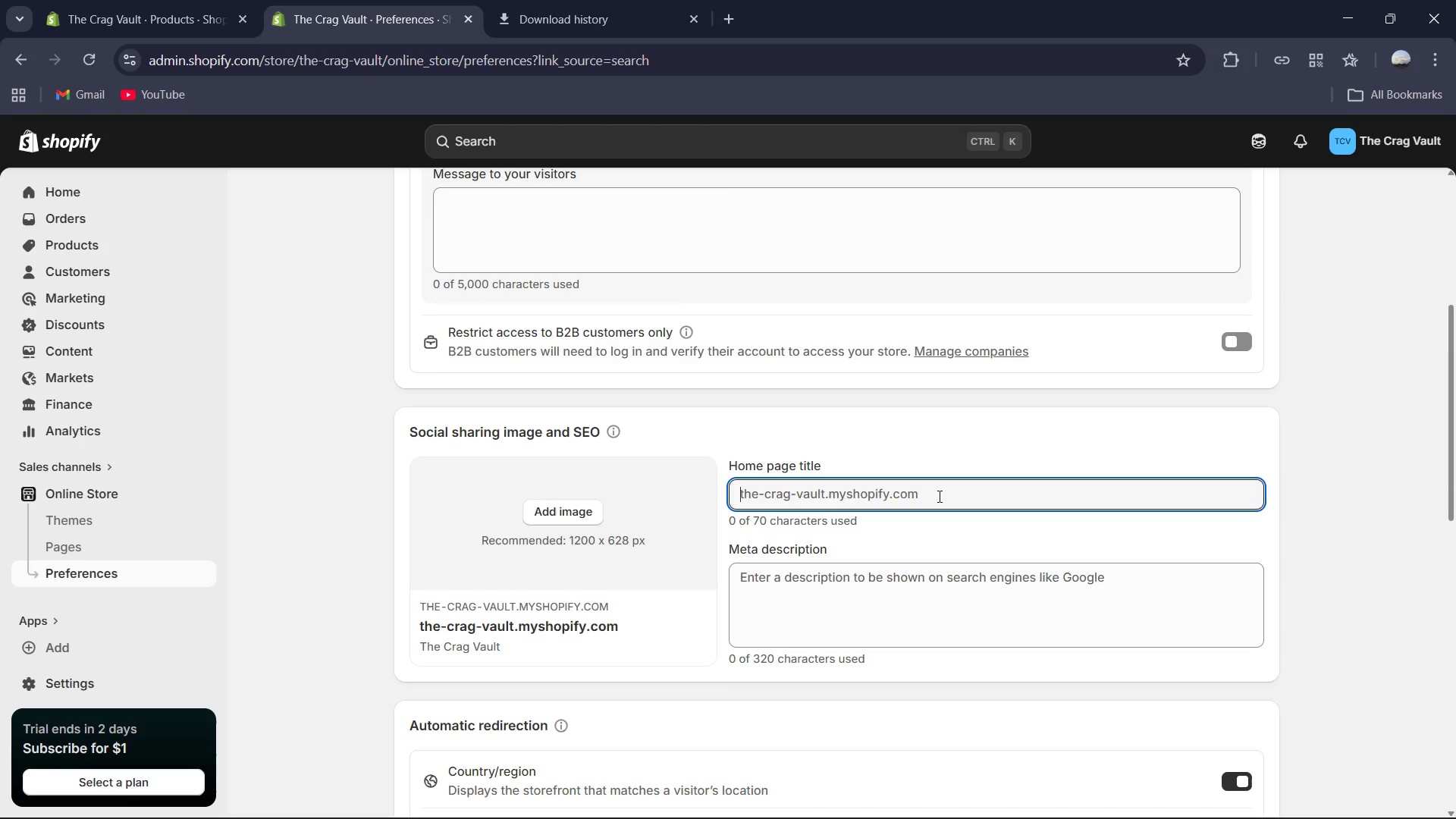 
type(Te)
key(Backspace)
type(he Crag Vault | premium Climbing Gear & Local Legends Series )
 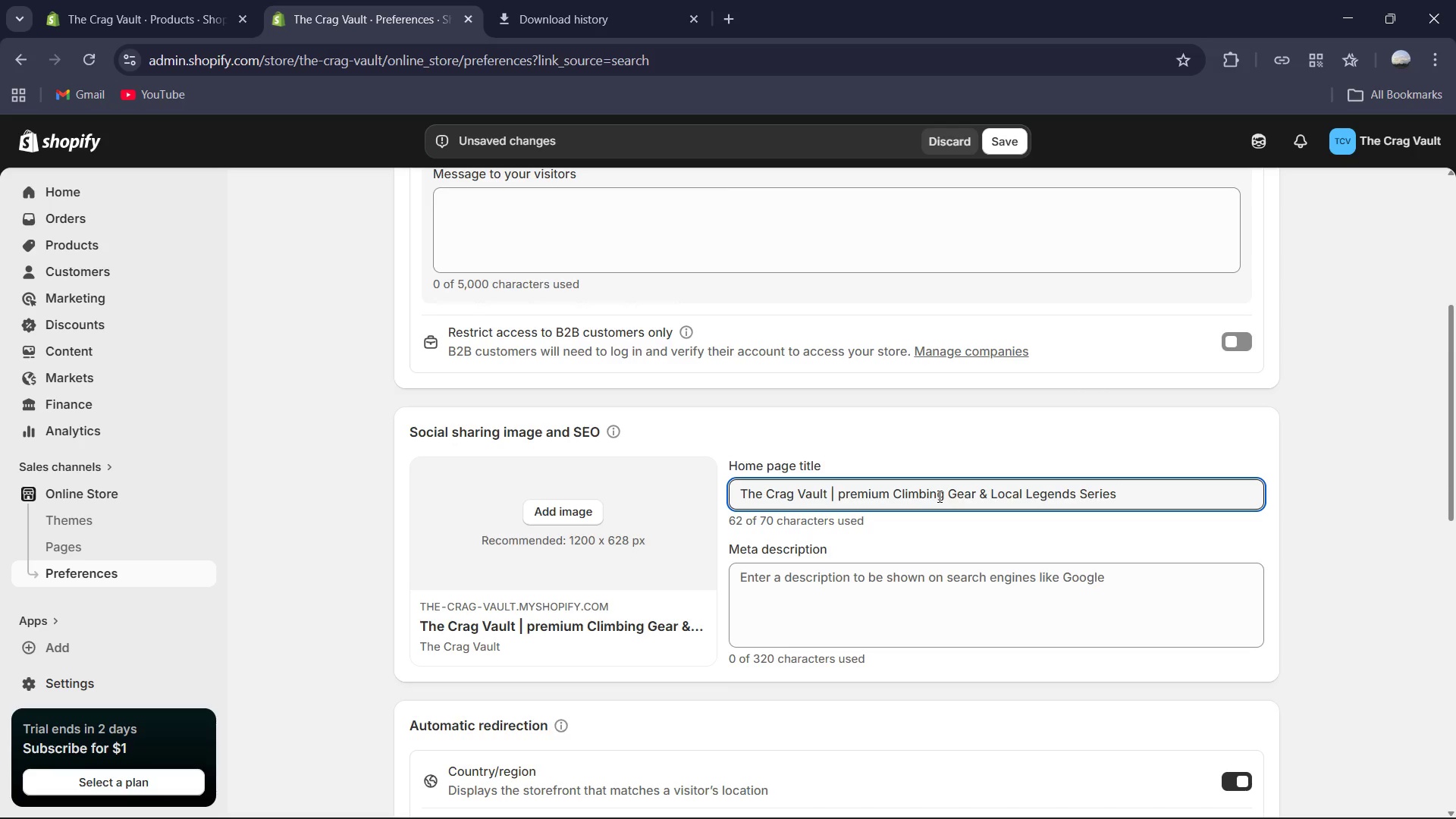 
left_click([845, 495])
 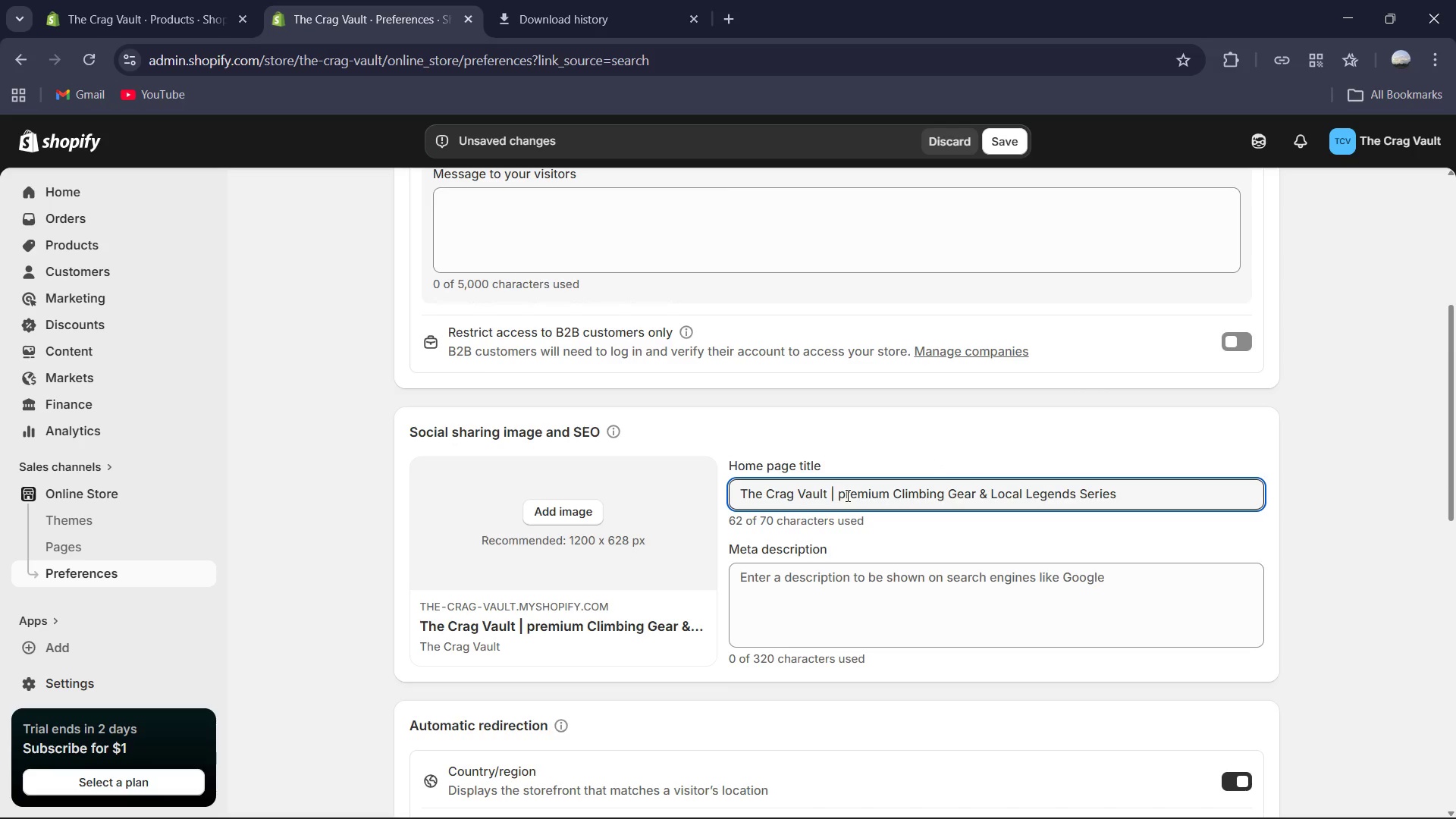 
key(Backspace)
 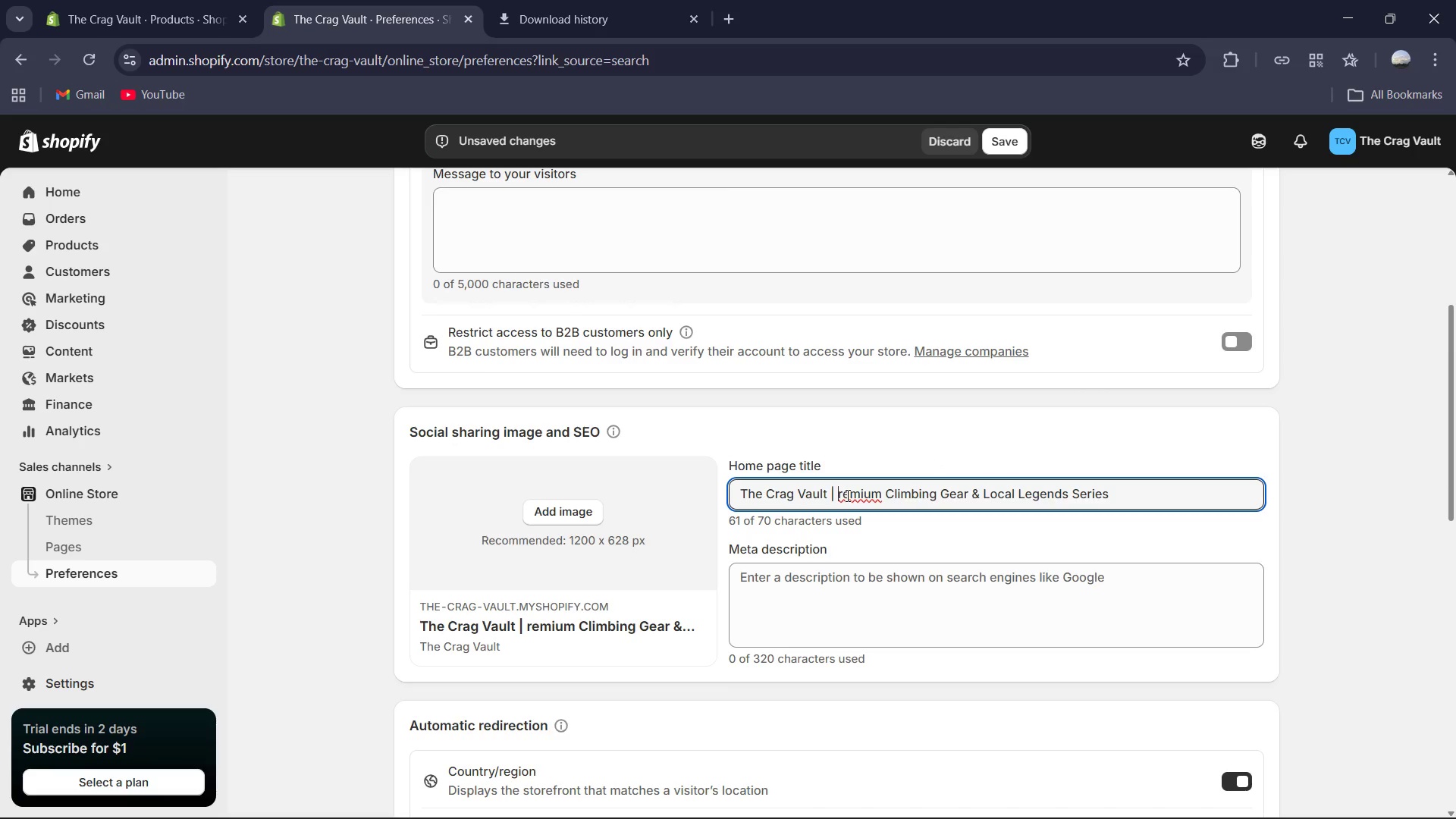 
key(Shift+P)
 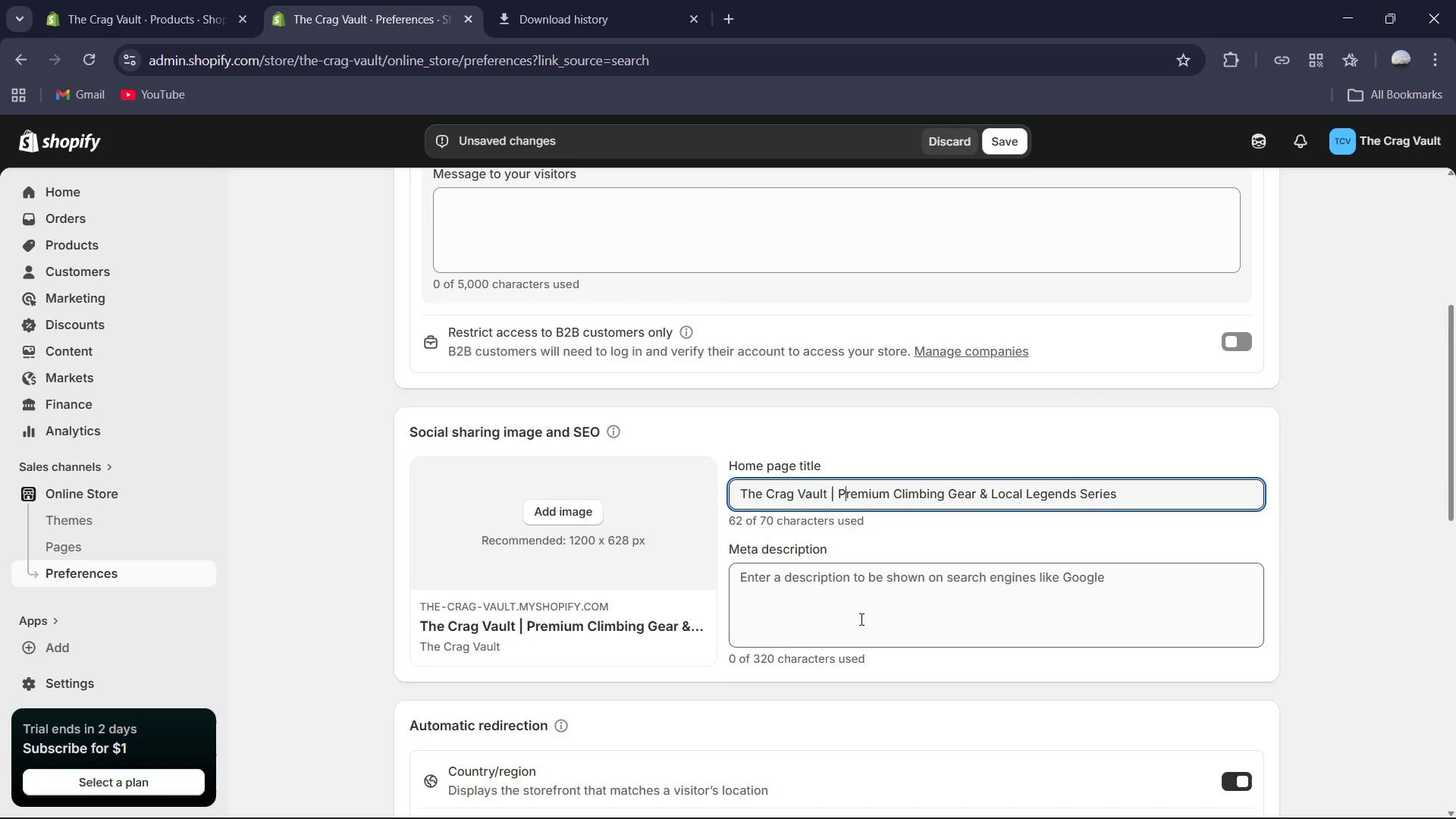 
left_click([859, 619])
 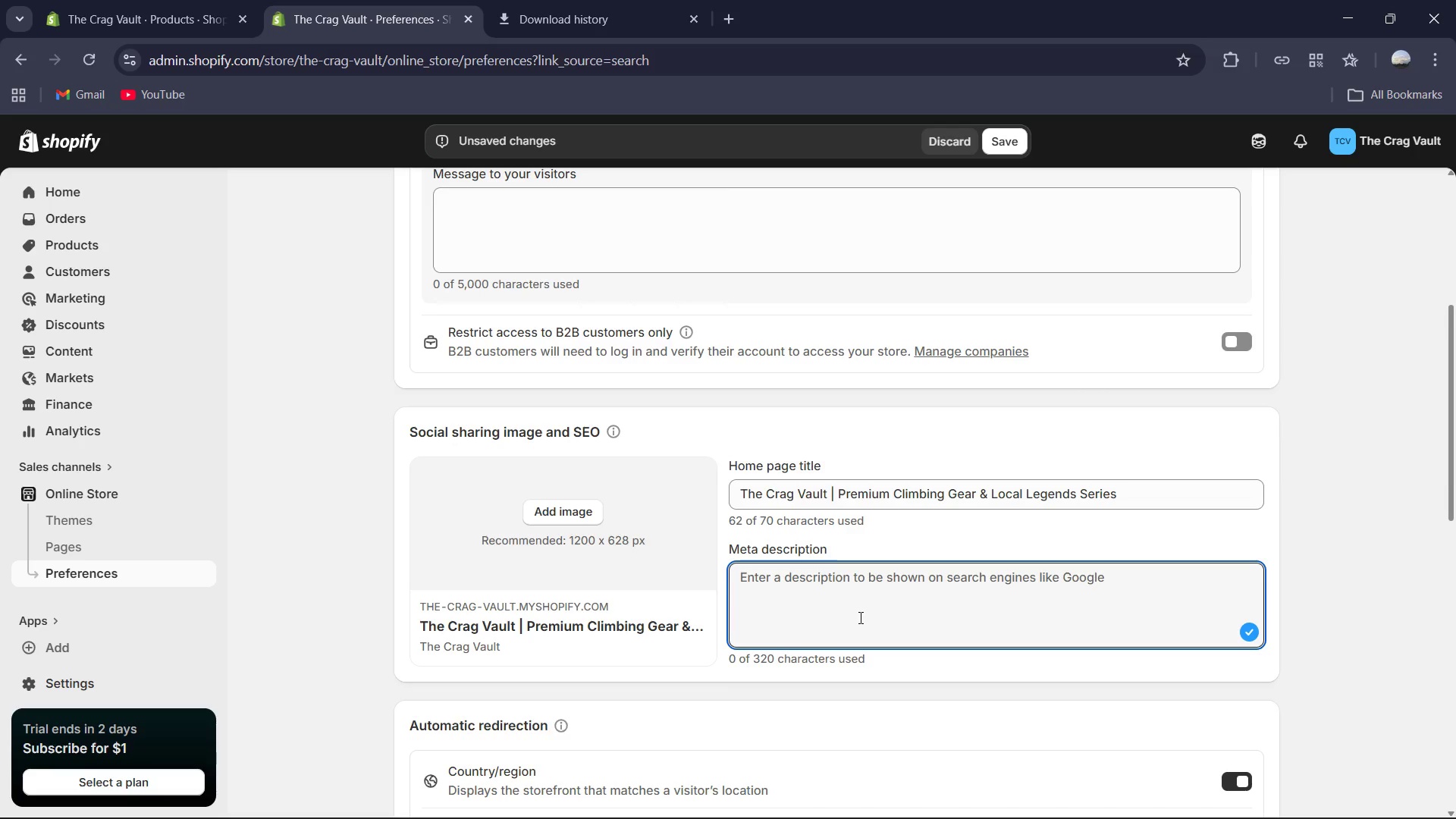 
type(Shop The Crag Vault's ec)
key(Backspace)
type(xlusive l)
key(Backspace)
type(local Legends collection. High-performance chalk bags, pro-Grip brushes, and tecnical apparel designed fot)
key(Backspace)
type(r the mi)
key(Backspace)
type(odern climber.)
 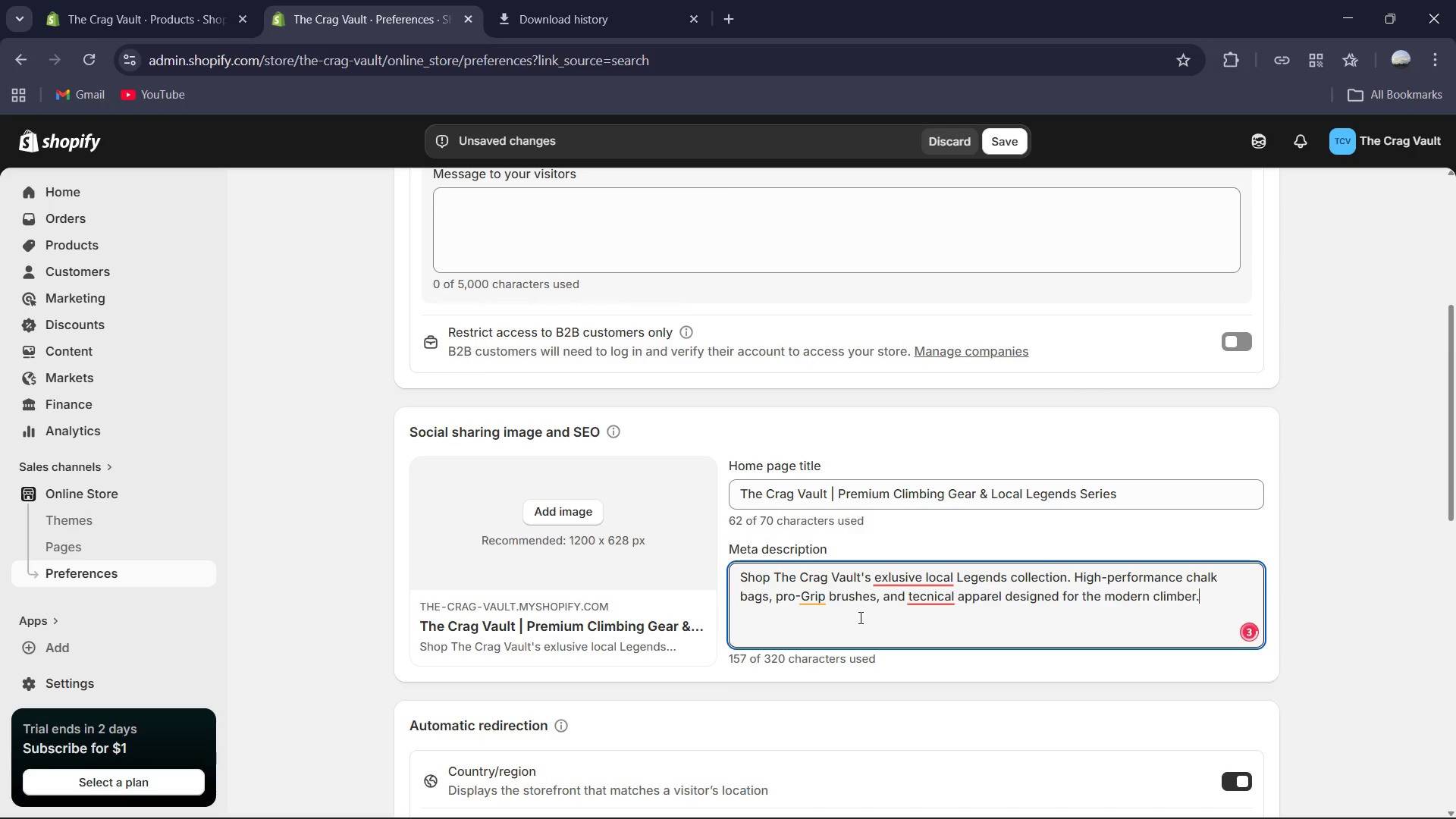 
left_click([952, 596])
 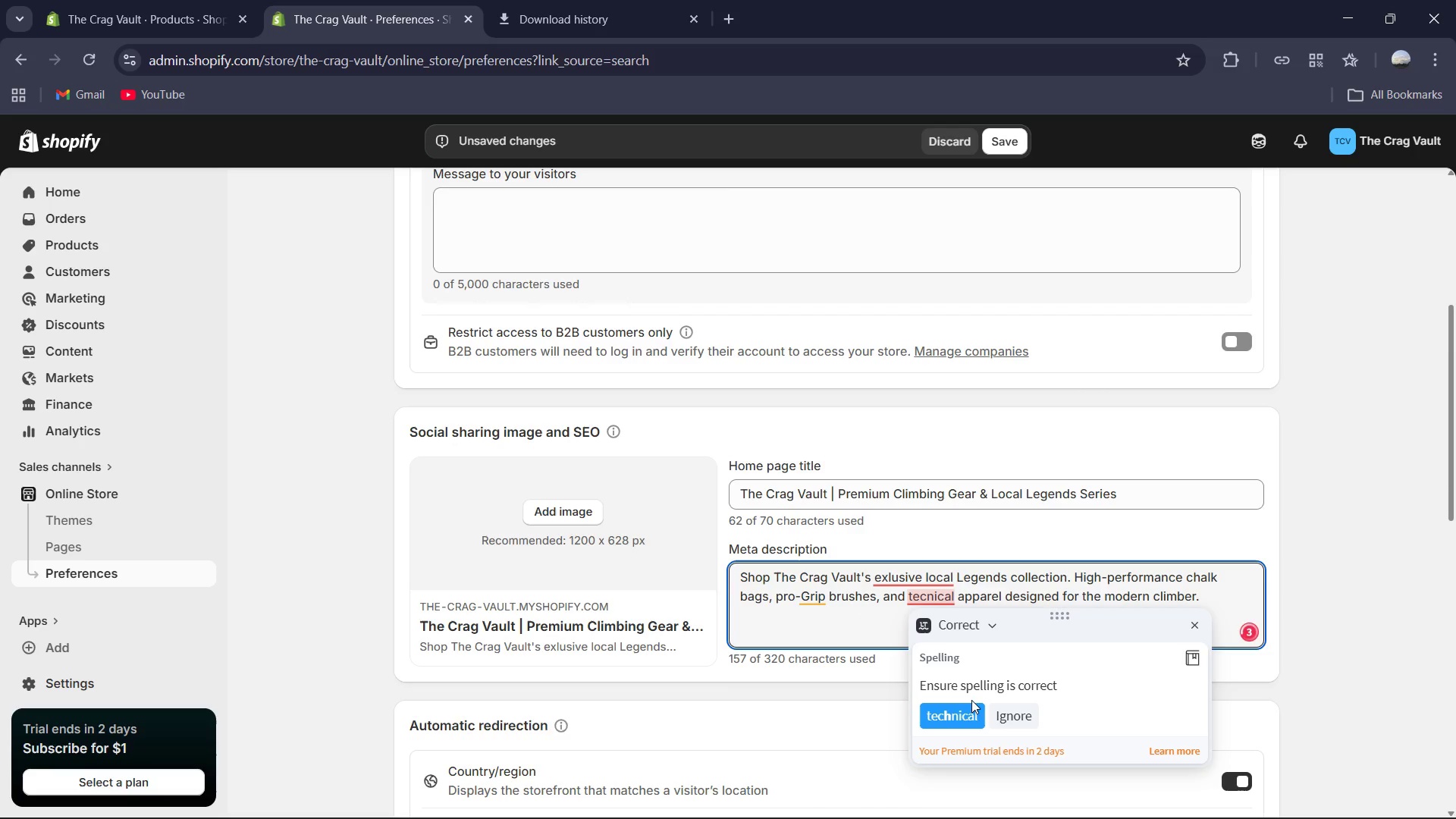 
left_click([971, 704])
 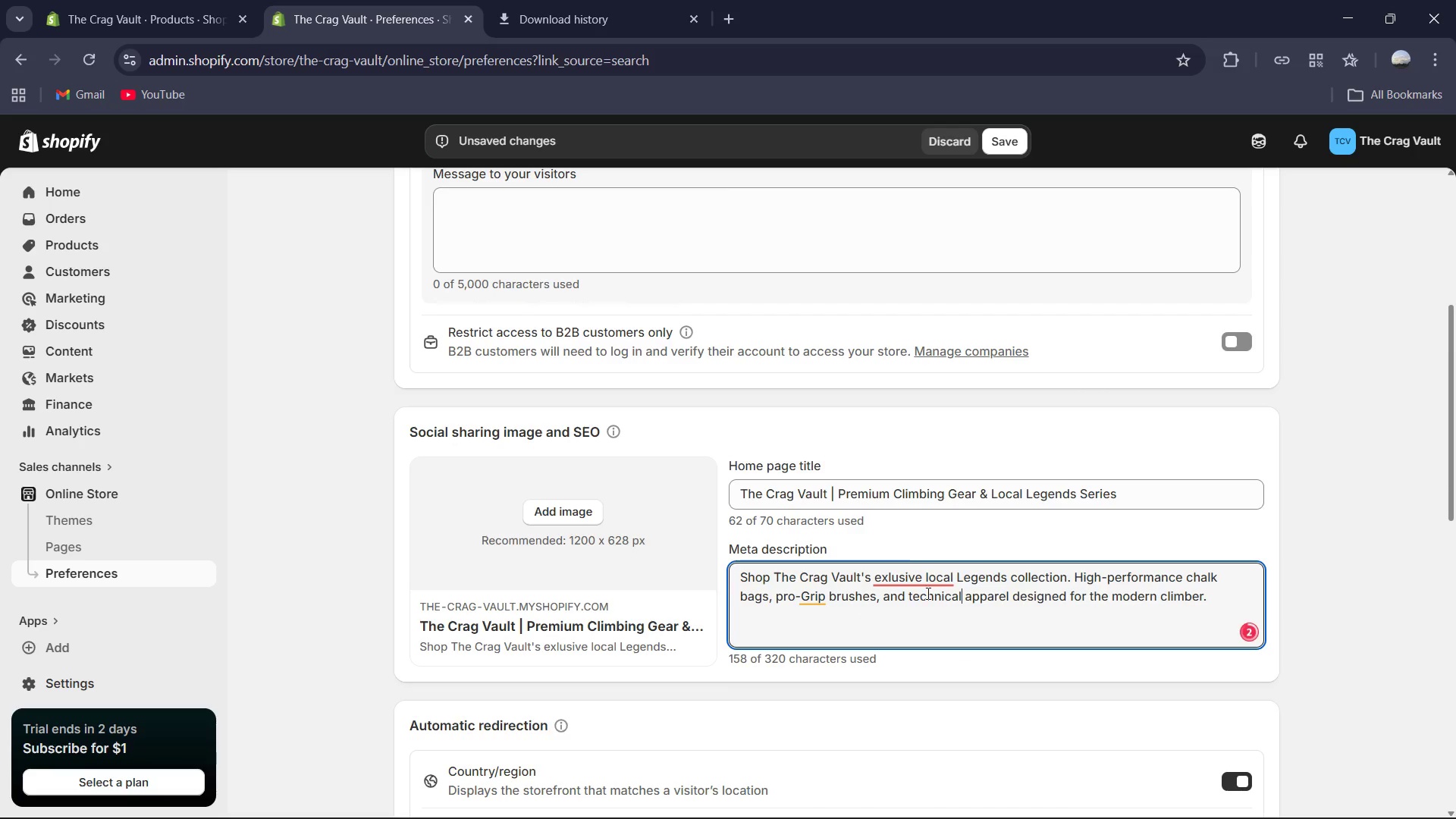 
left_click([917, 575])
 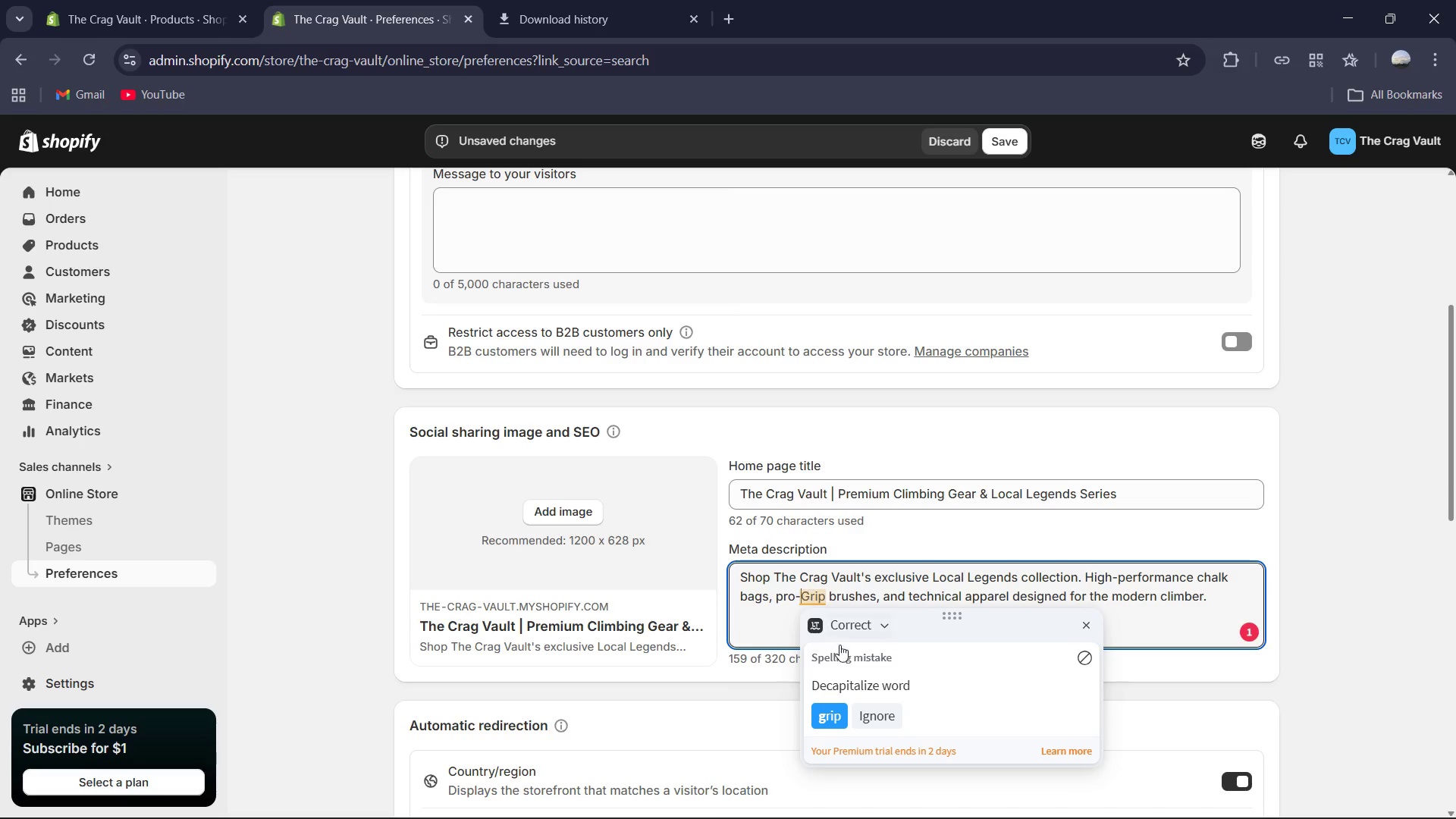 
left_click([833, 708])
 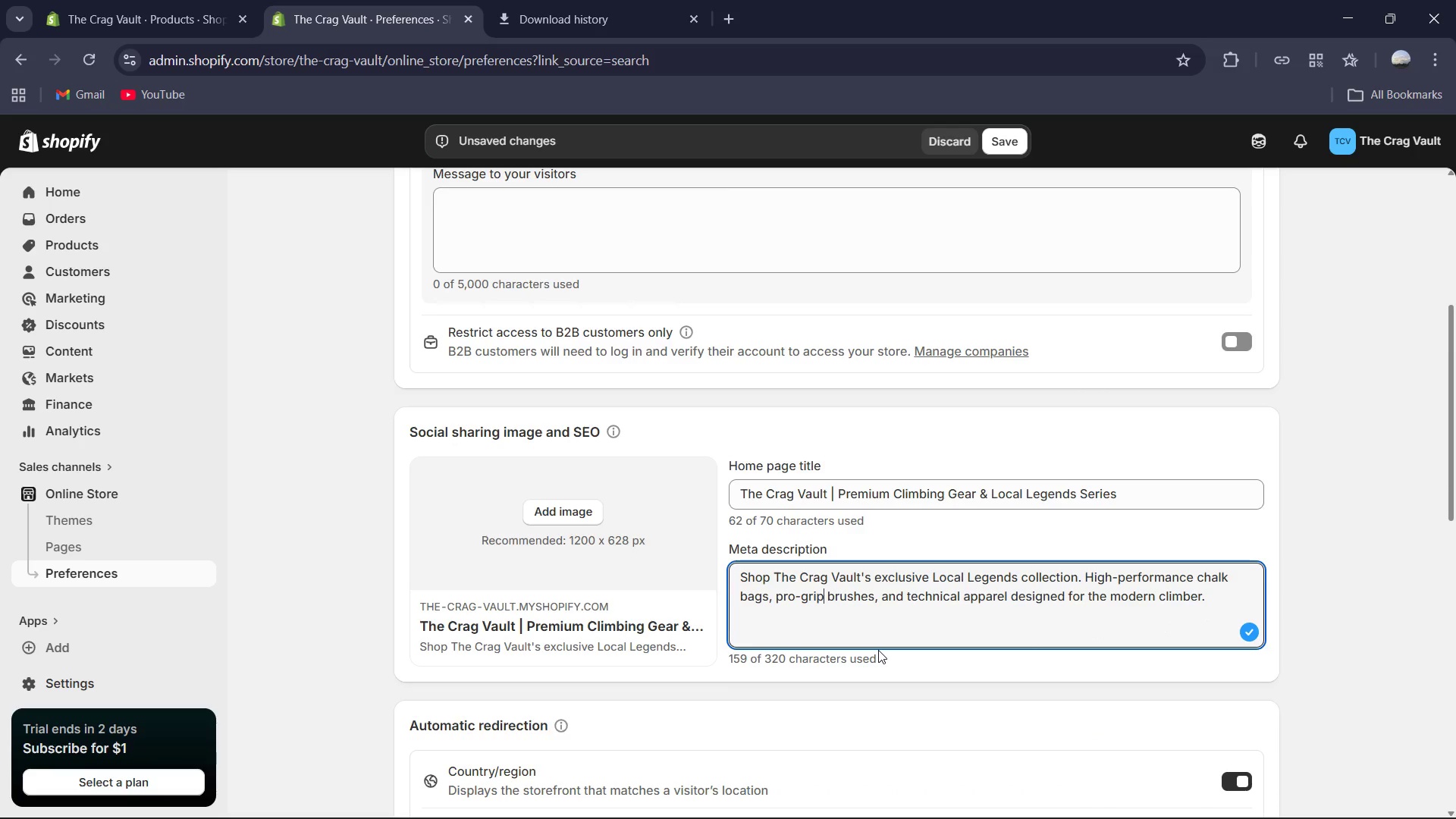 
scroll: coordinate [878, 650], scroll_direction: down, amount: 1.0
 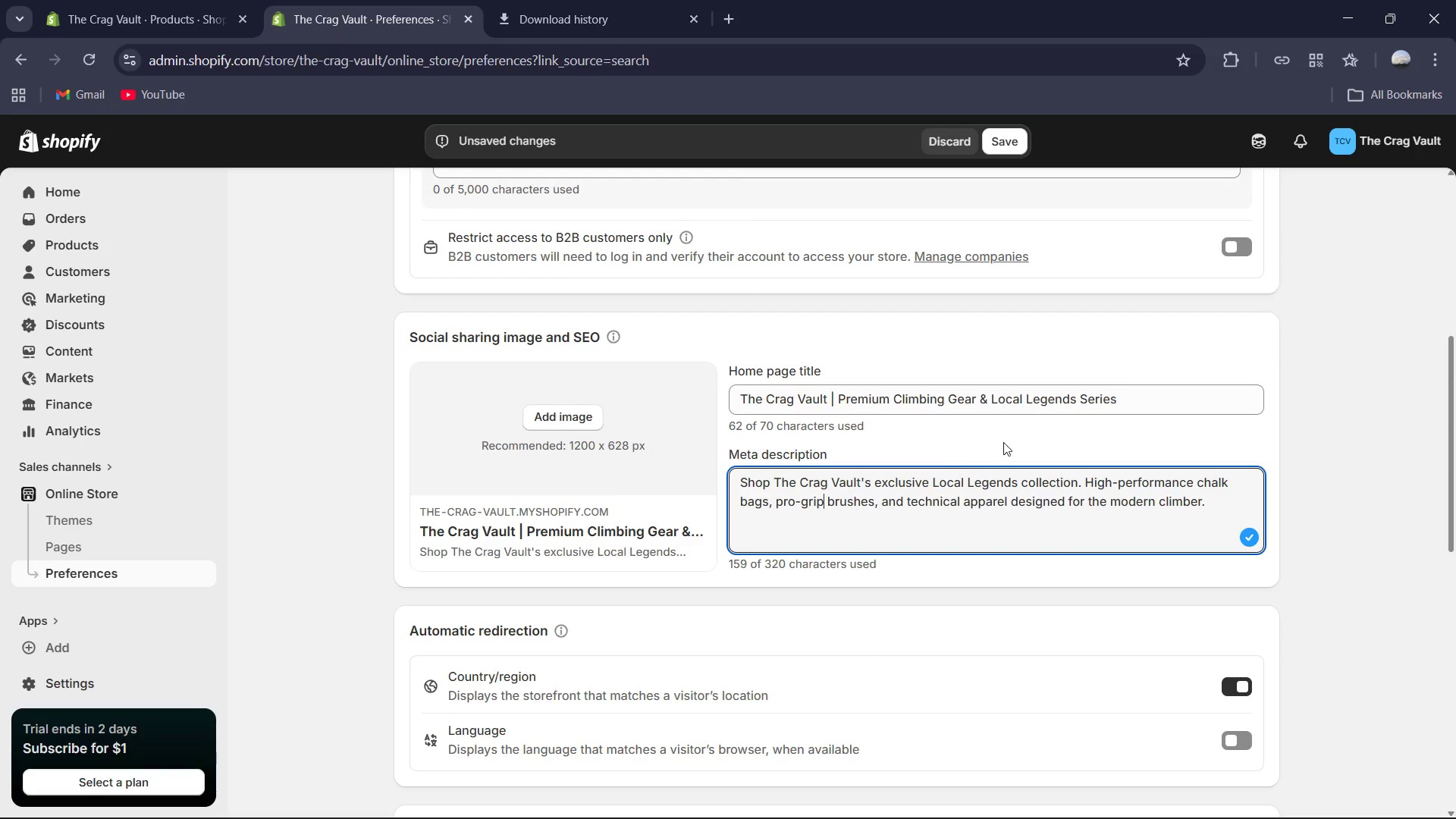 
scroll: coordinate [1018, 434], scroll_direction: up, amount: 3.0
 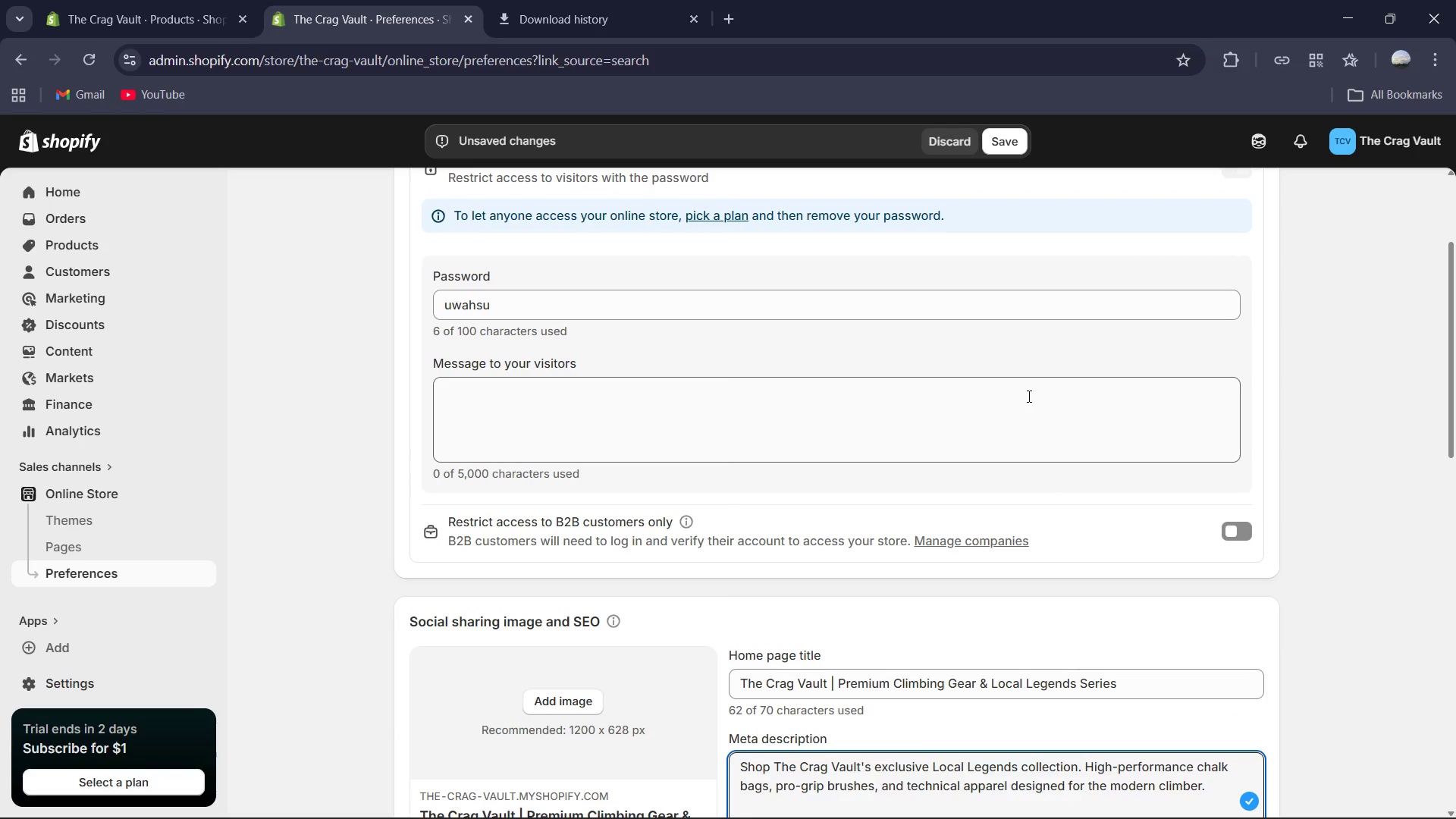 
scroll: coordinate [1028, 396], scroll_direction: down, amount: 2.0
 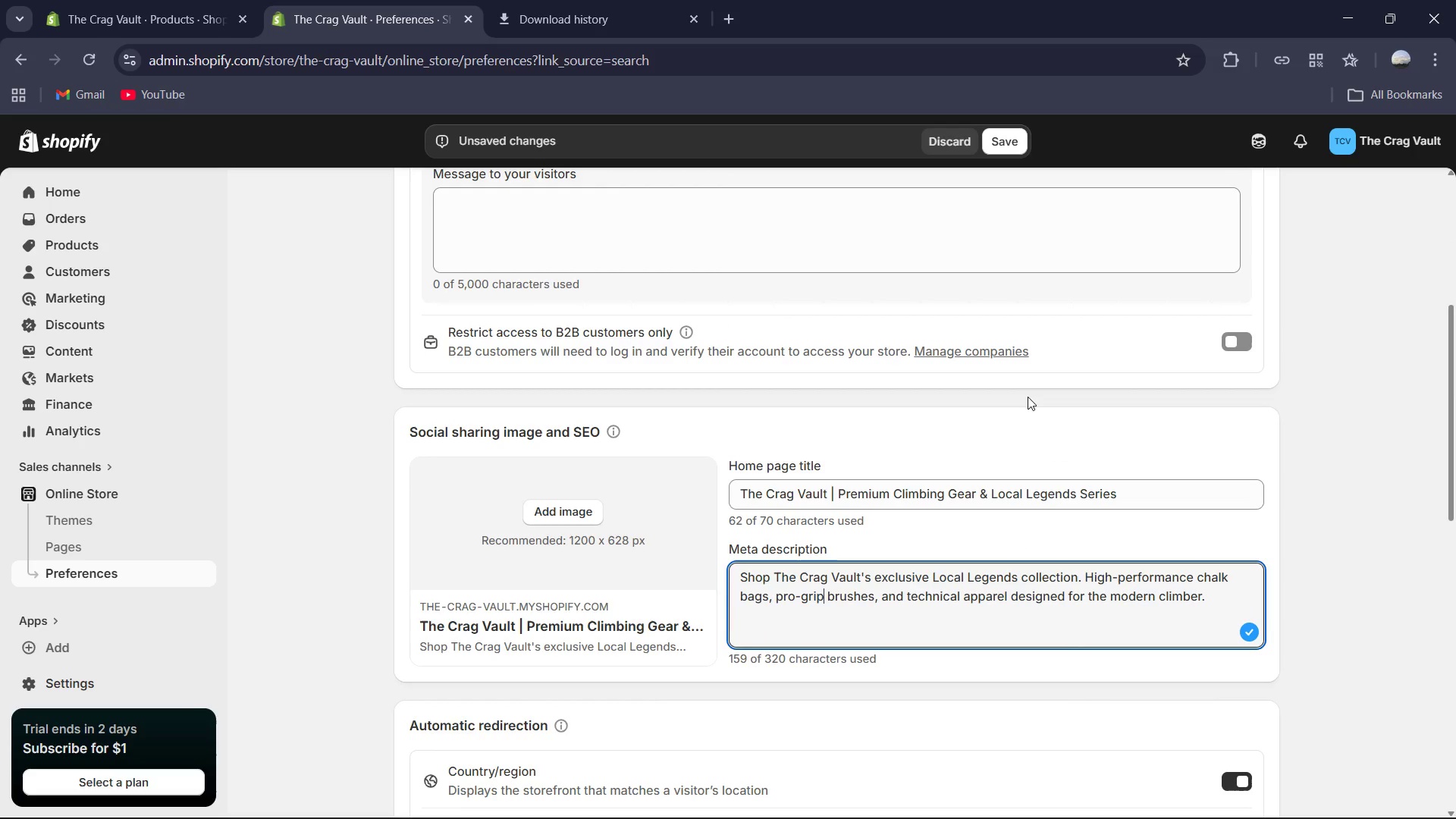 
scroll: coordinate [1028, 397], scroll_direction: up, amount: 2.0
 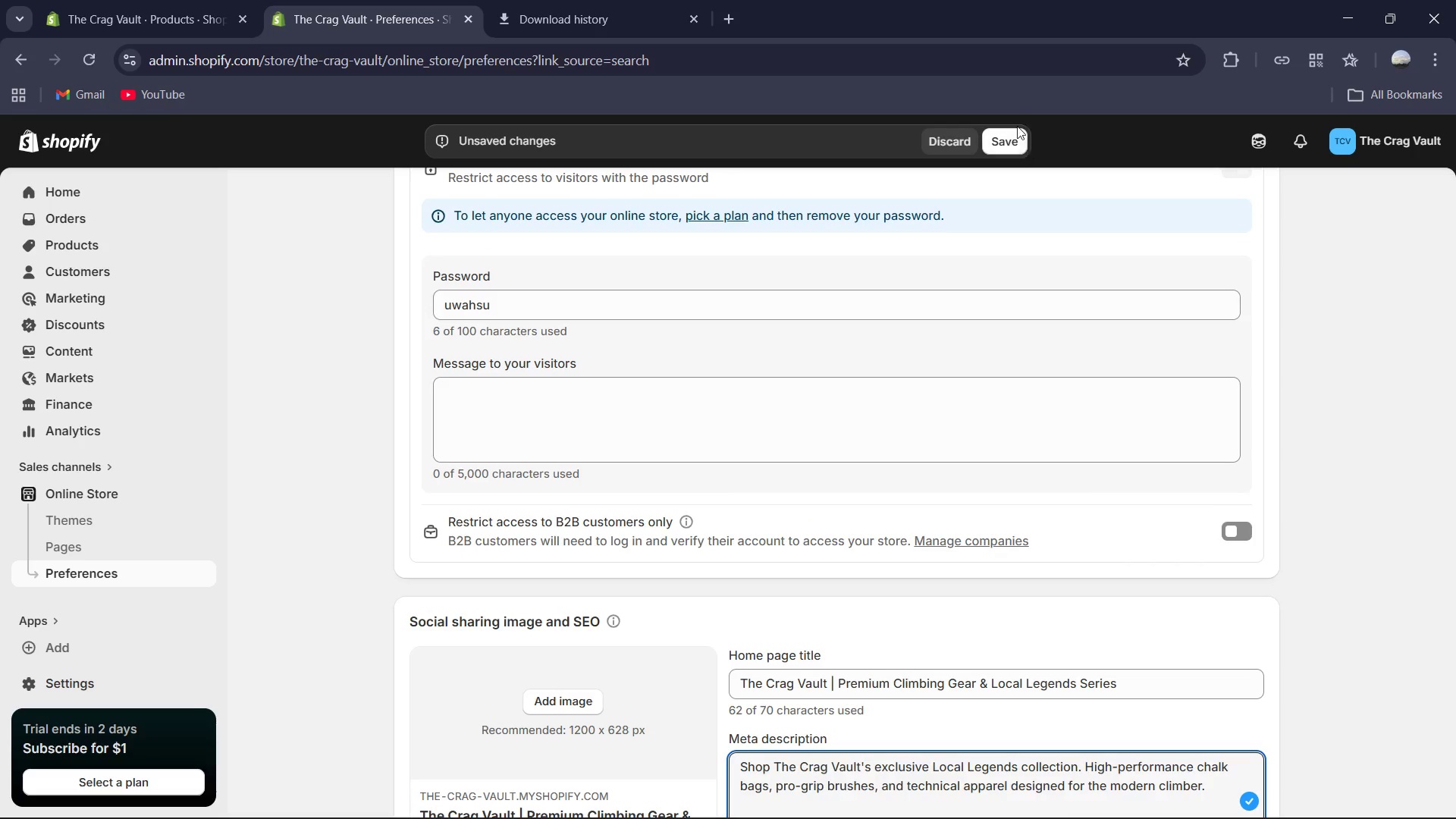 
left_click([1011, 138])